 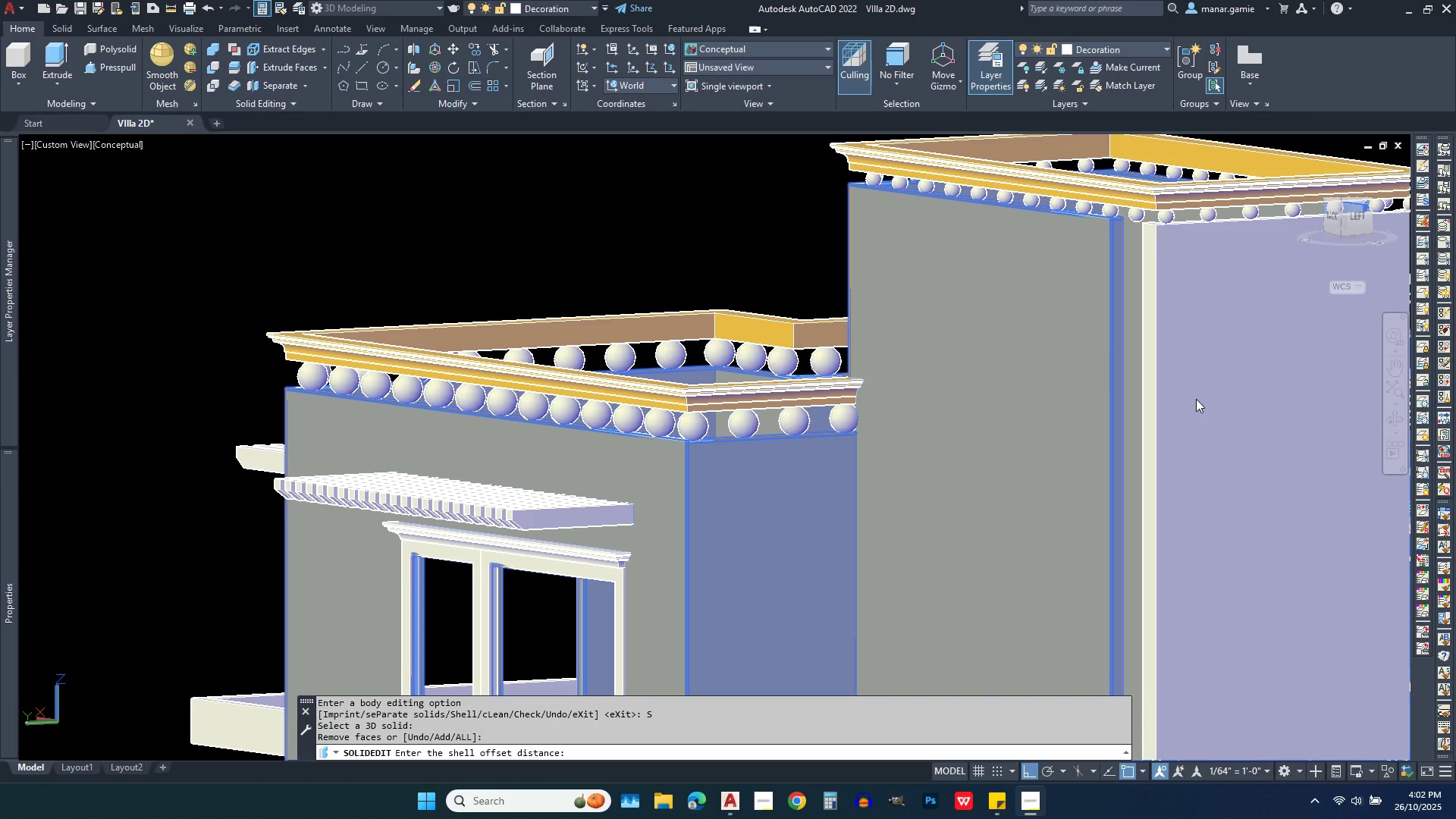 
key(Alt+Control+AltLeft)
 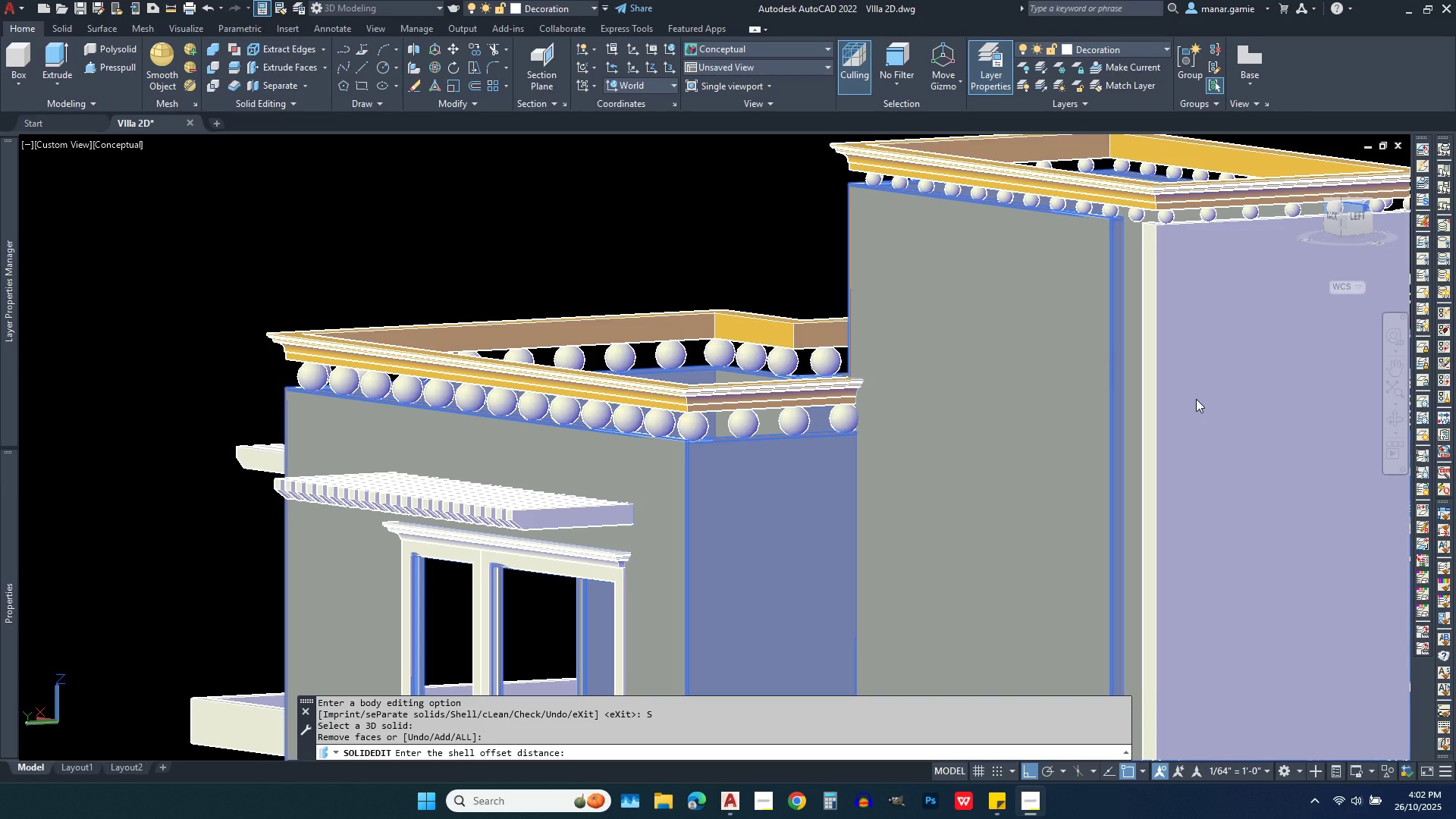 
key(Alt+Control+Delete)
 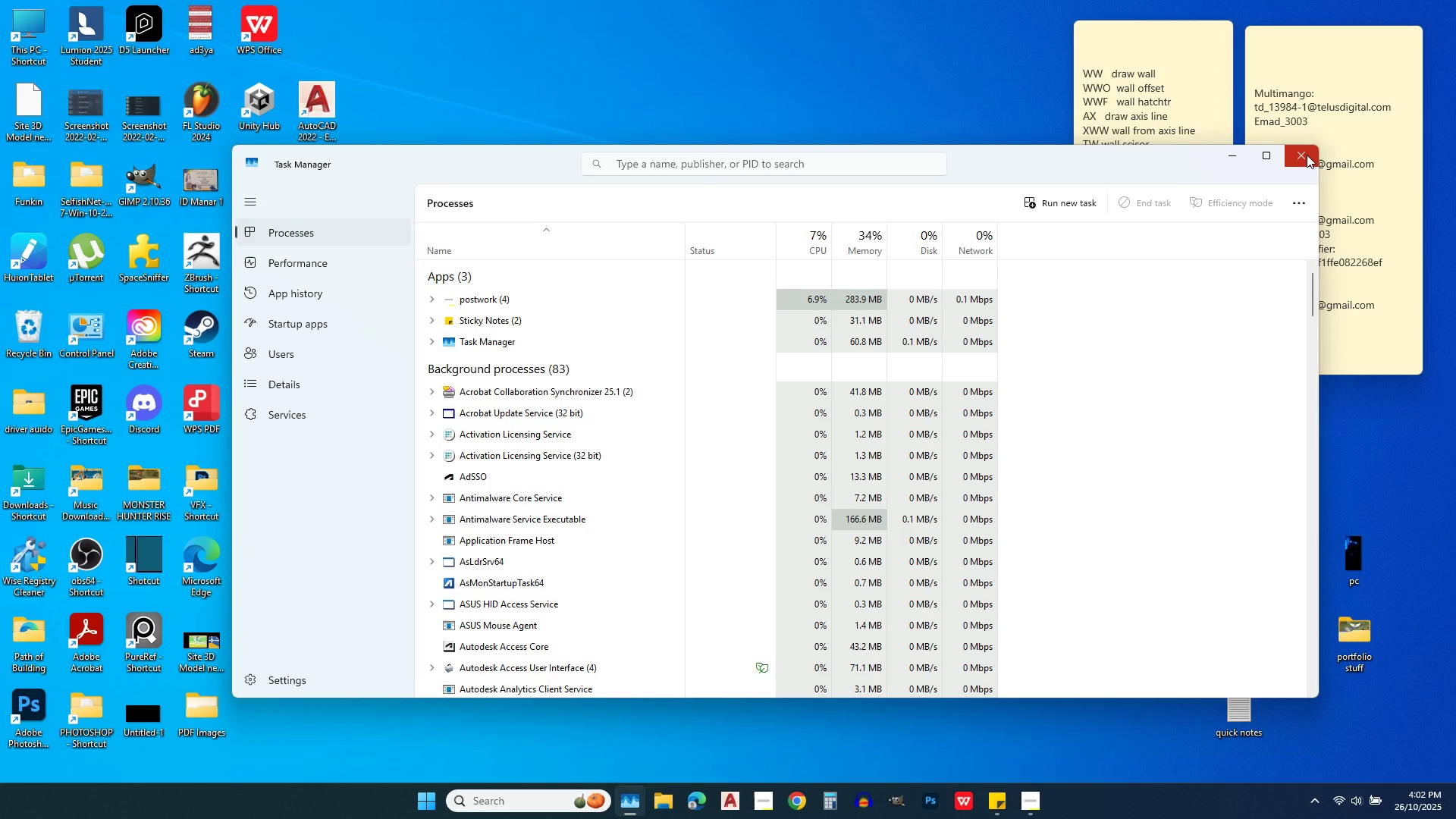 
wait(21.21)
 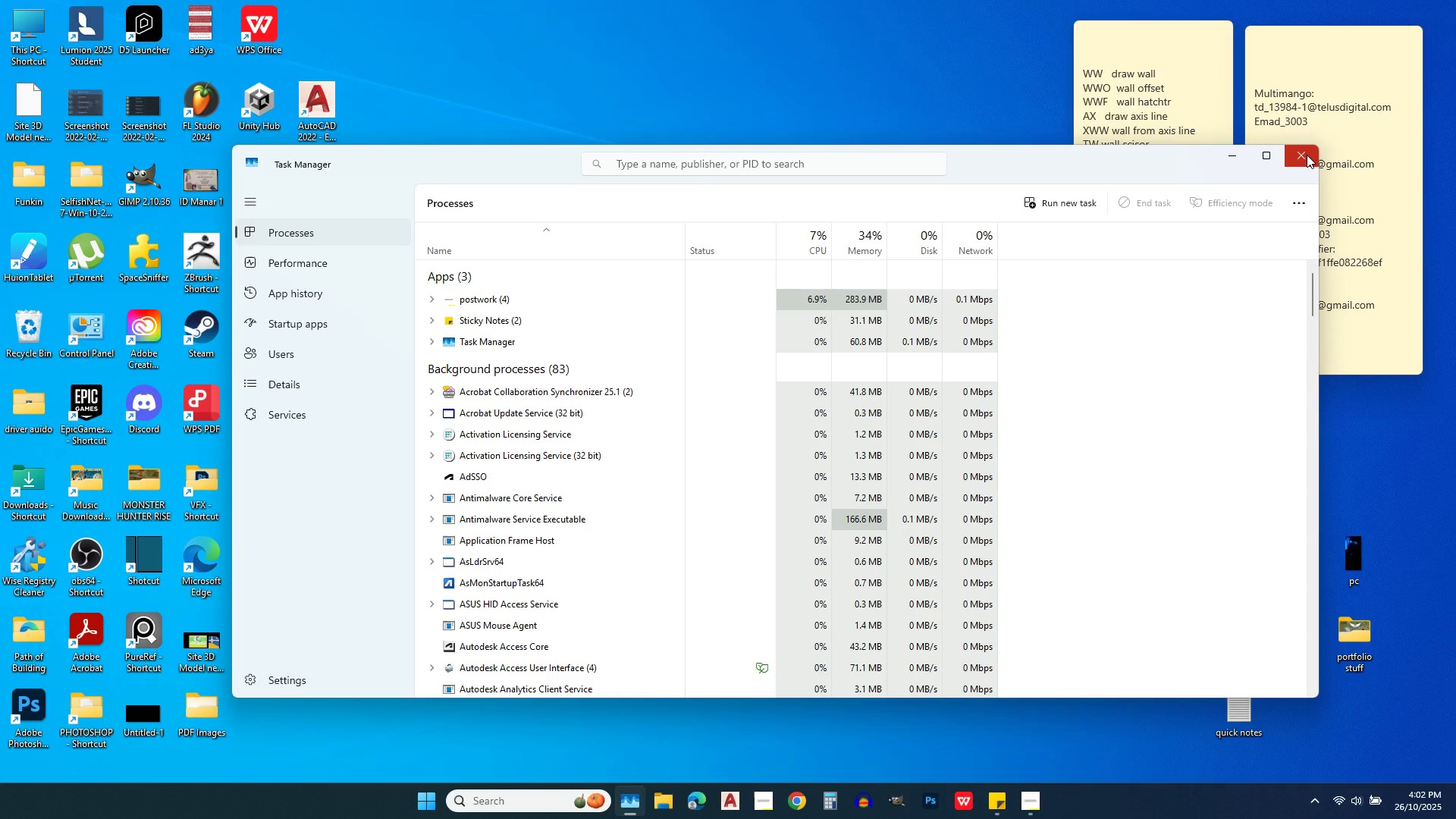 
left_click([1031, 799])